 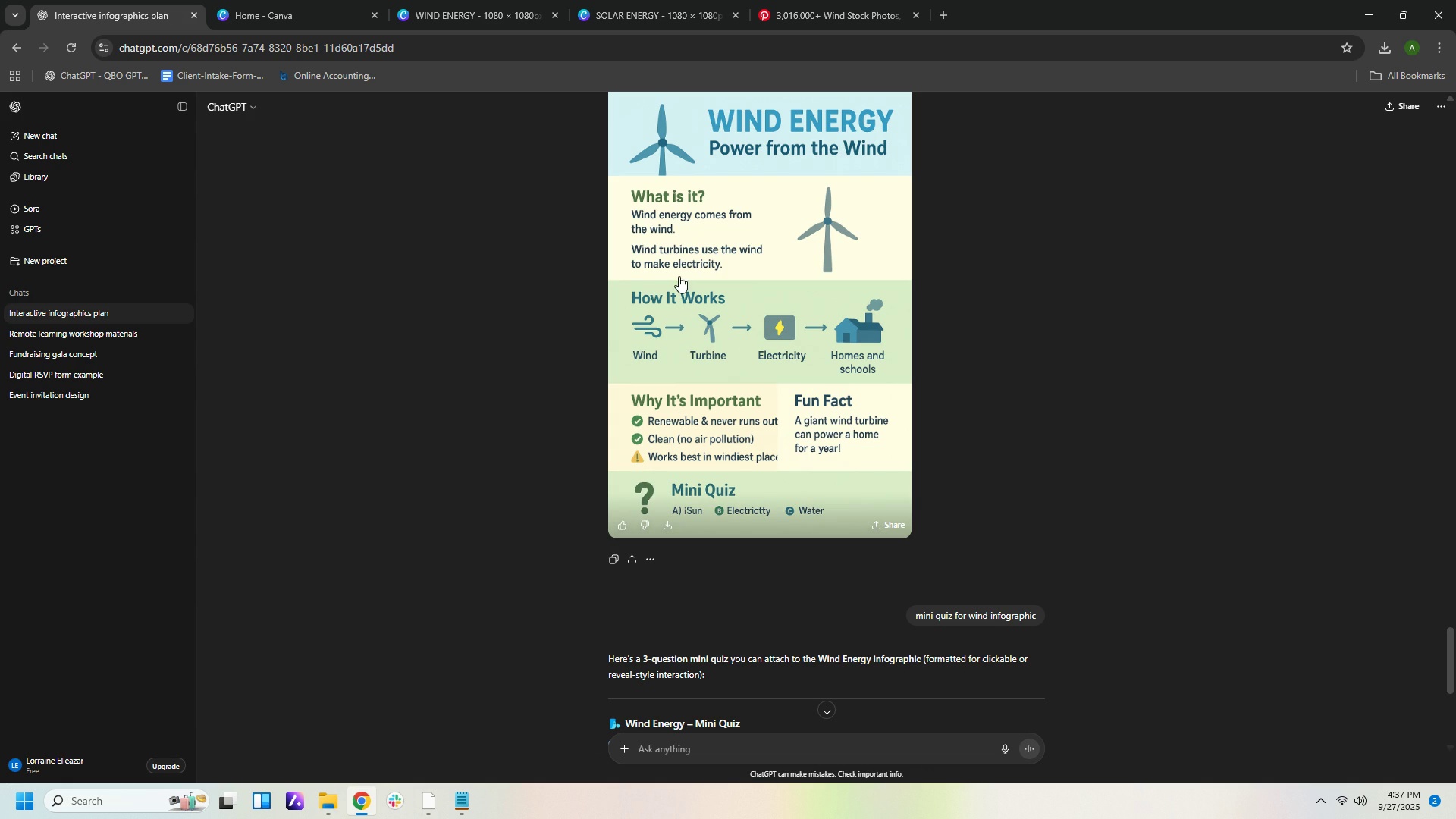 
left_click([482, 11])
 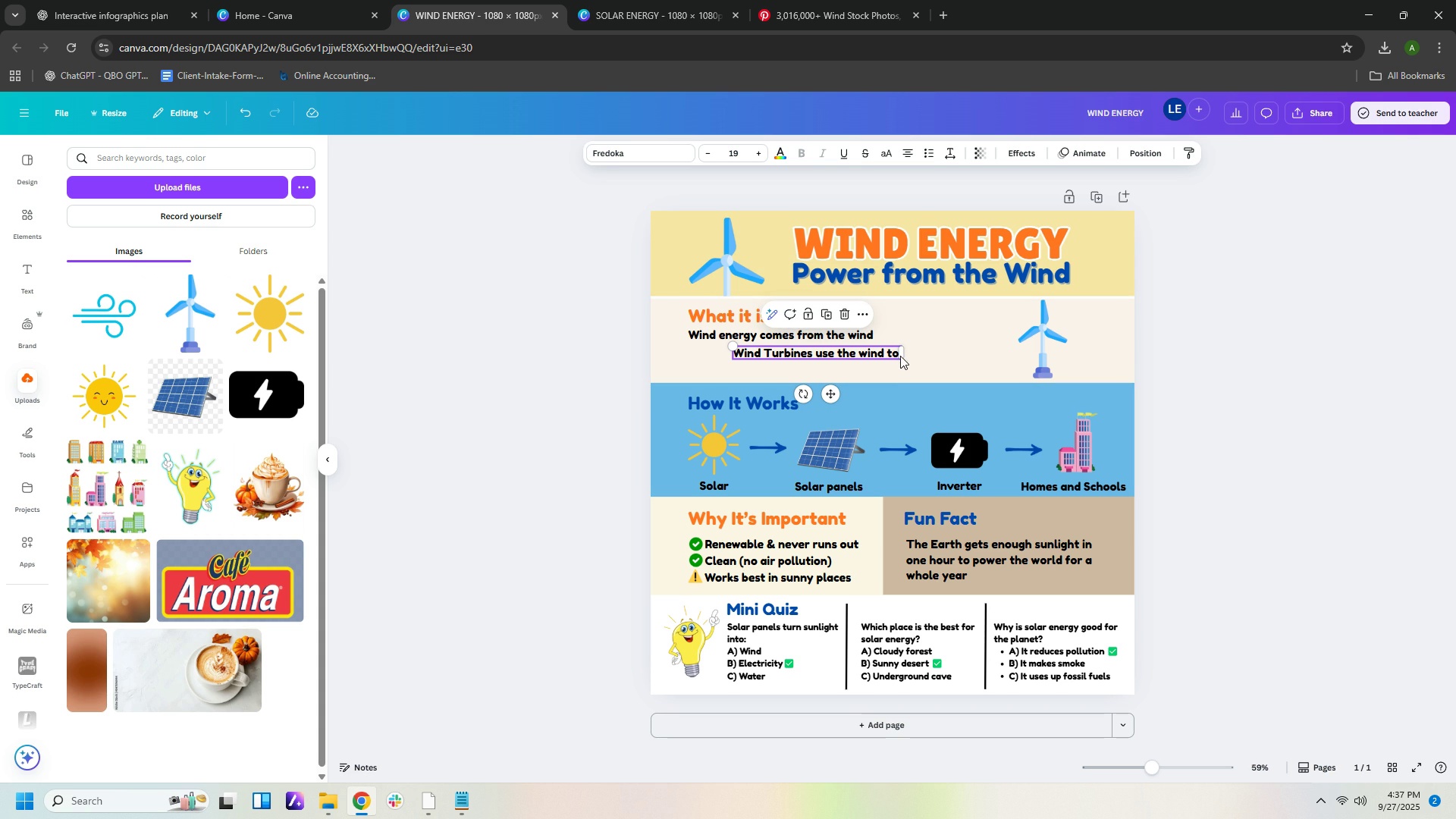 
left_click([899, 354])
 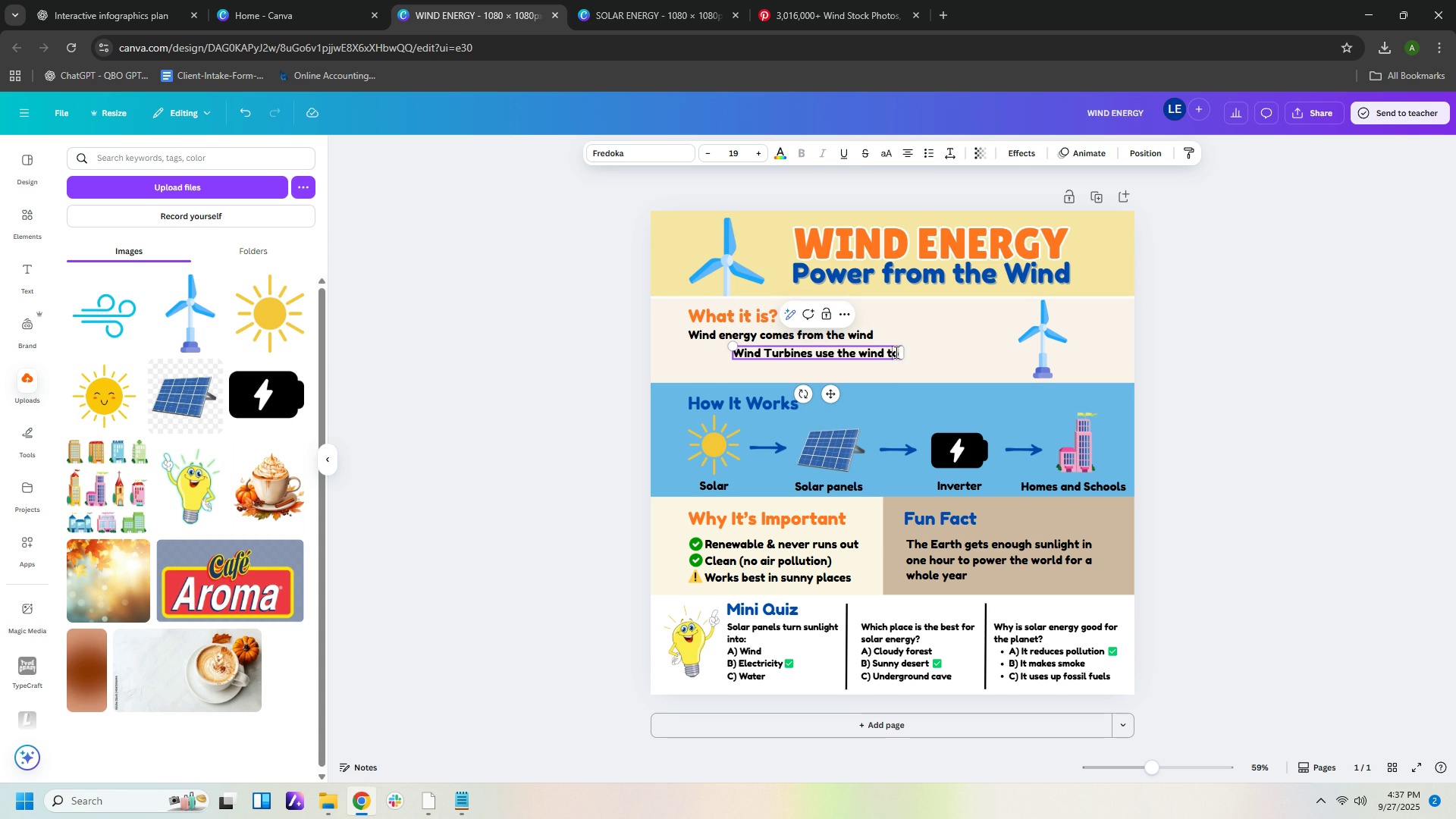 
double_click([895, 352])
 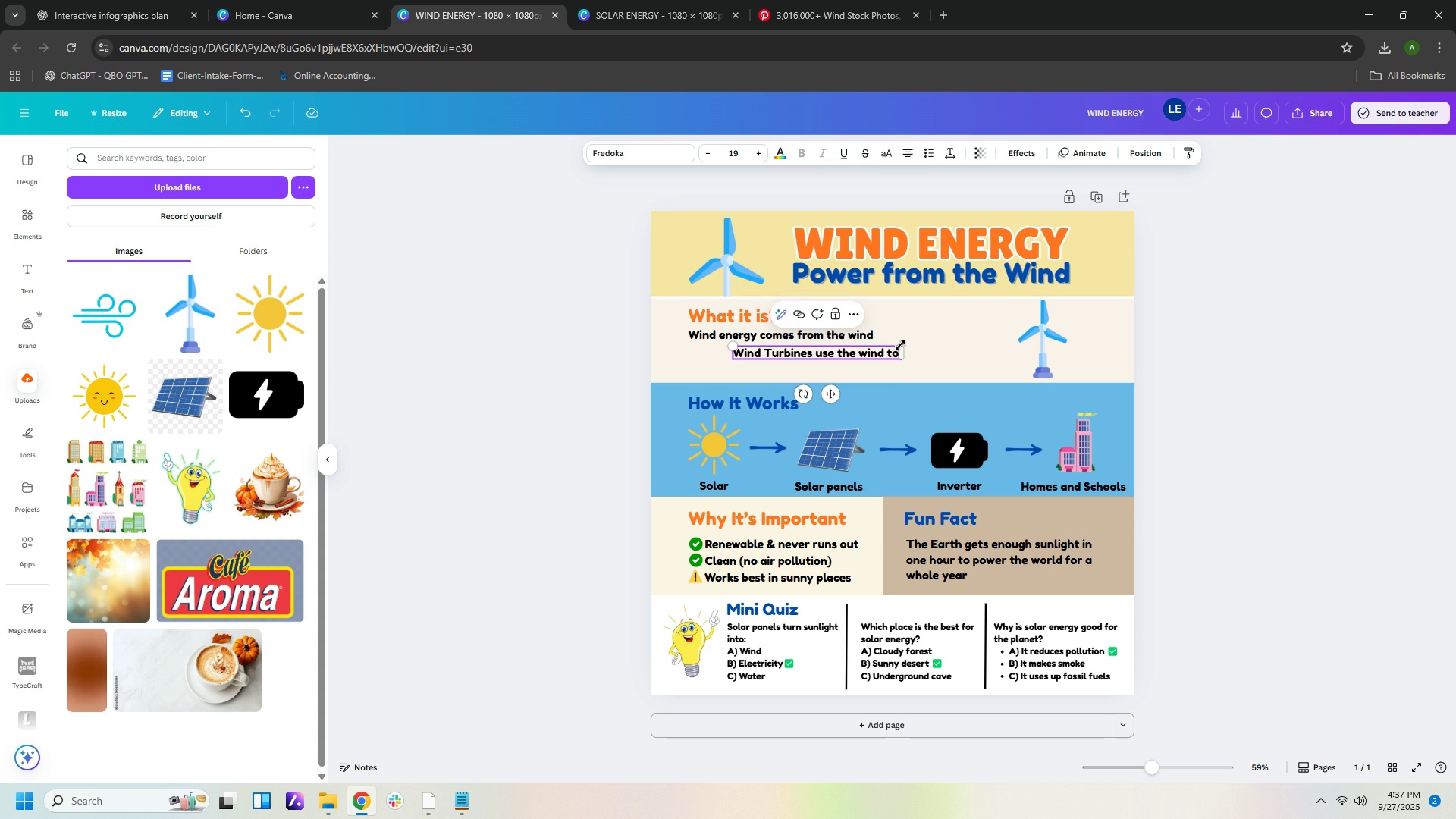 
key(ArrowRight)
 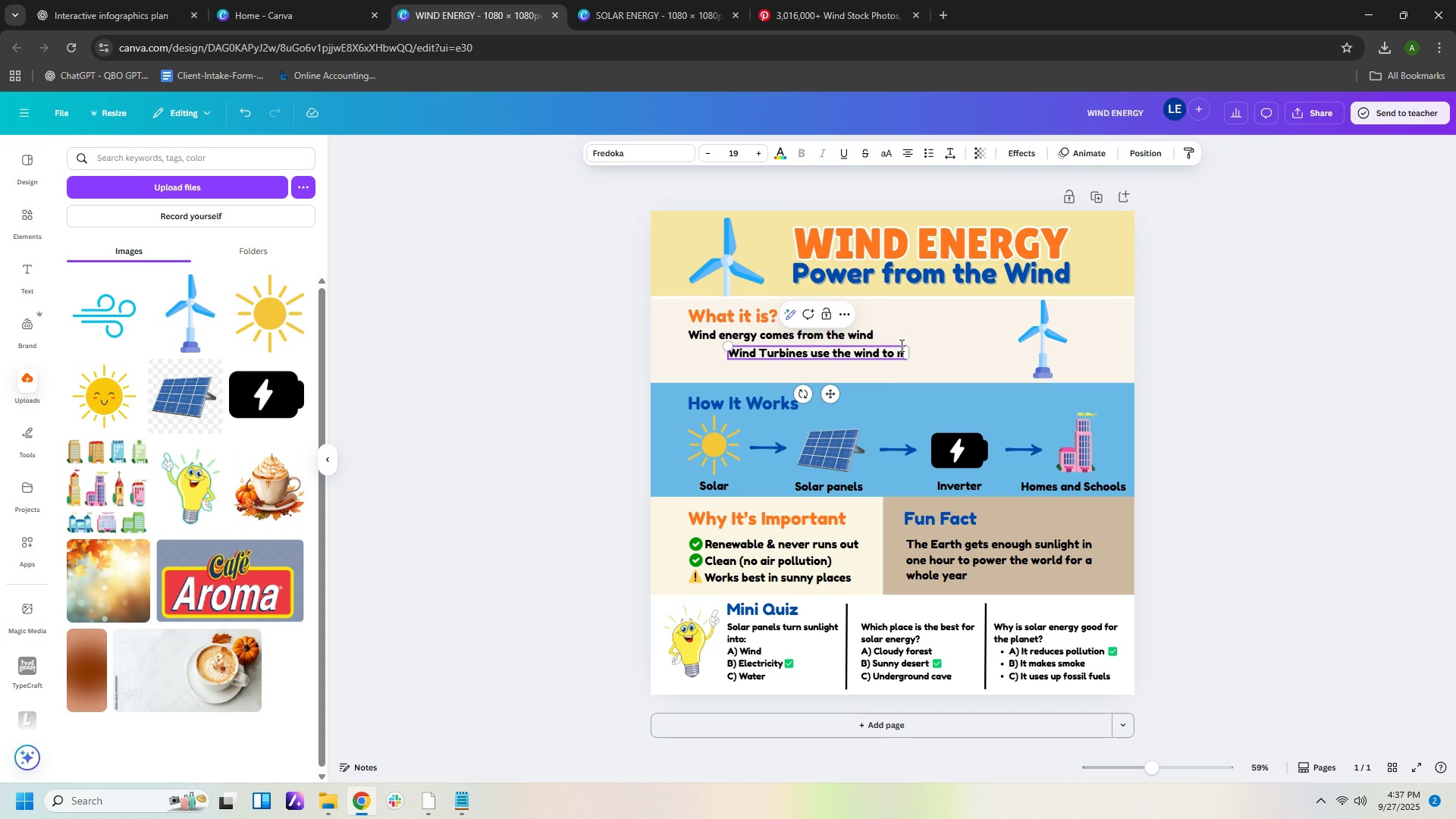 
type(make eleactriciu)
key(Backspace)
key(Backspace)
key(Backspace)
key(Backspace)
key(Backspace)
key(Backspace)
key(Backspace)
key(Backspace)
type(ctricity)
 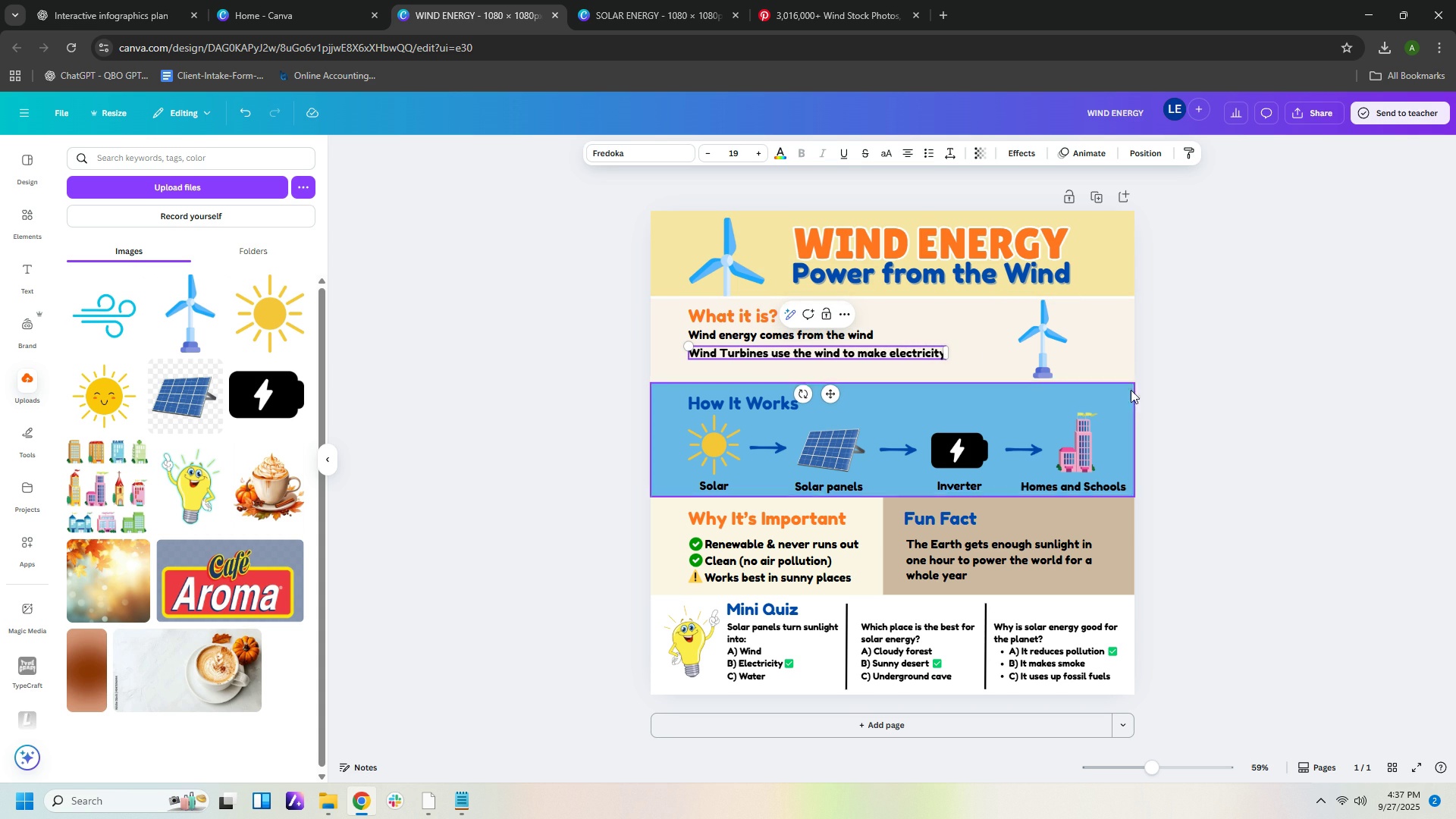 
left_click([1220, 394])
 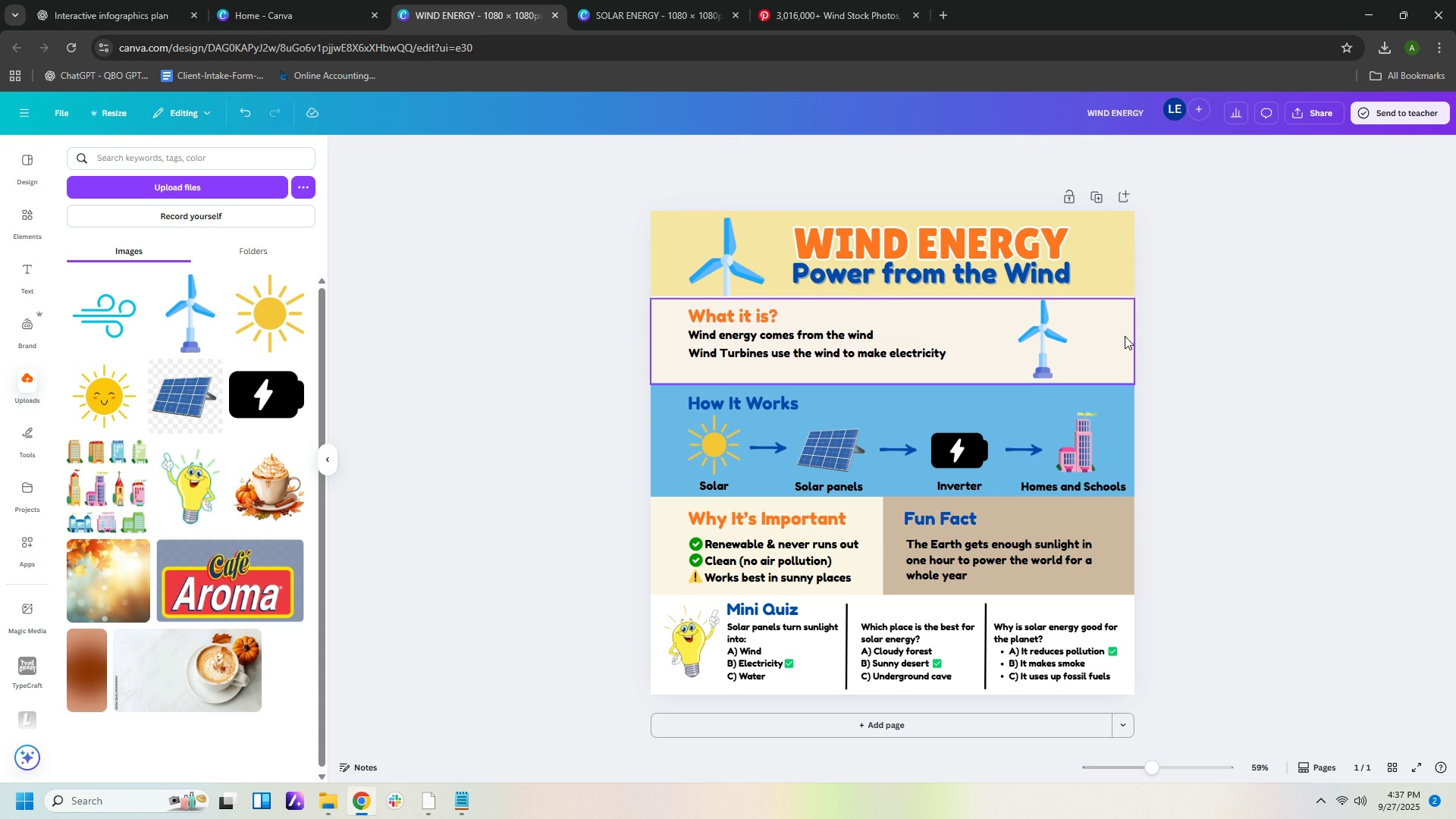 
left_click([1109, 339])
 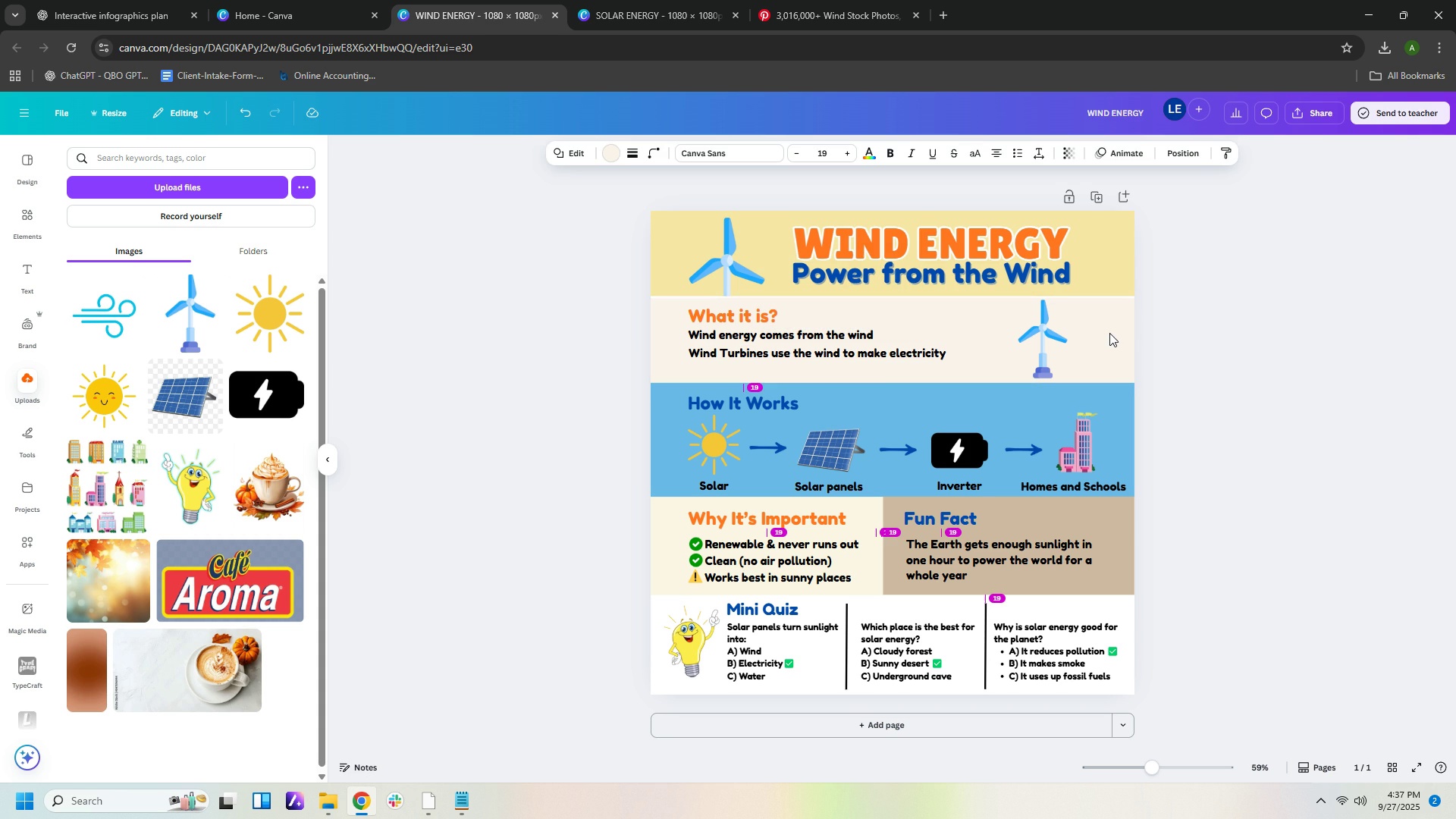 
key(ArrowUp)
 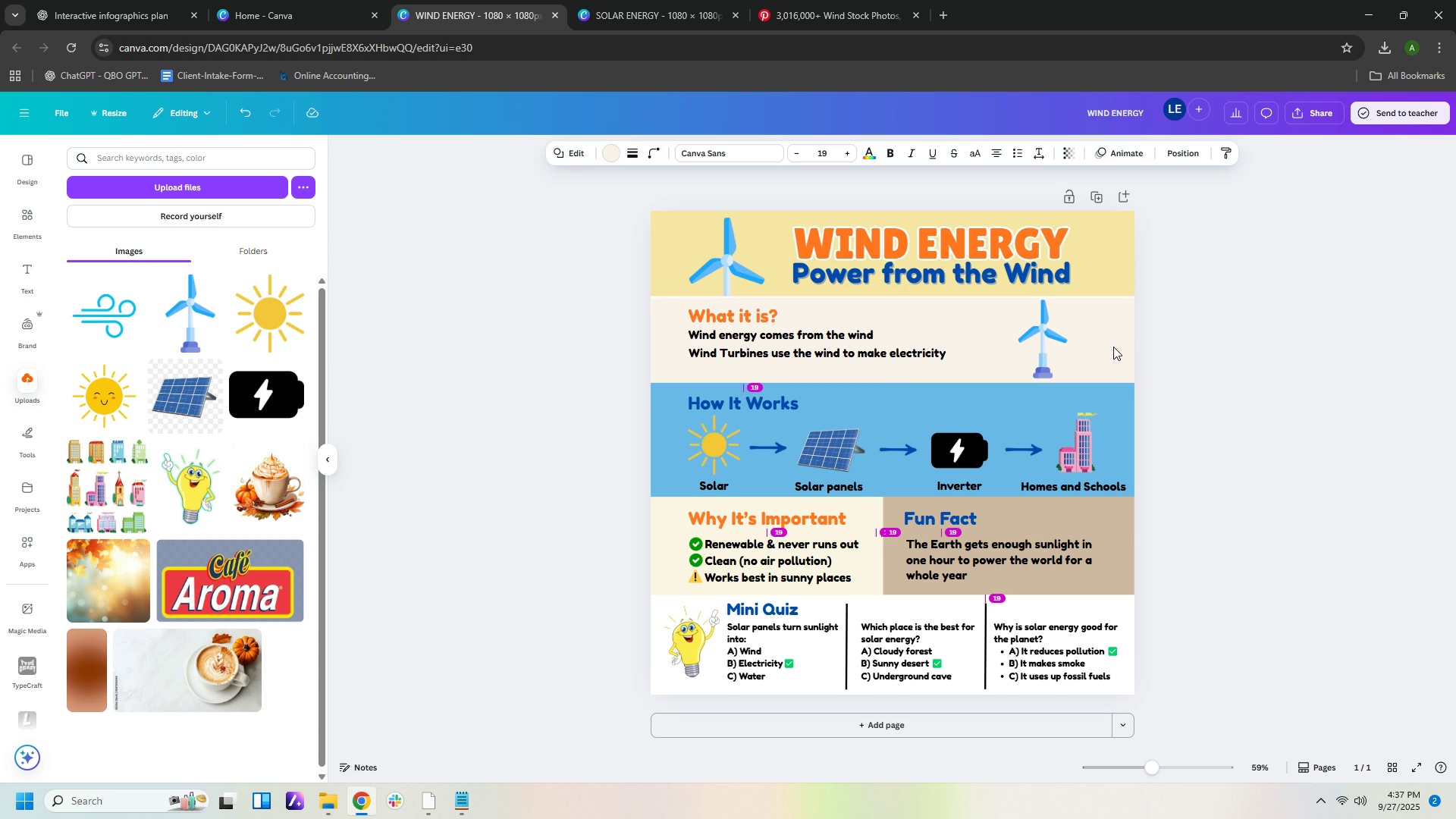 
key(ArrowUp)
 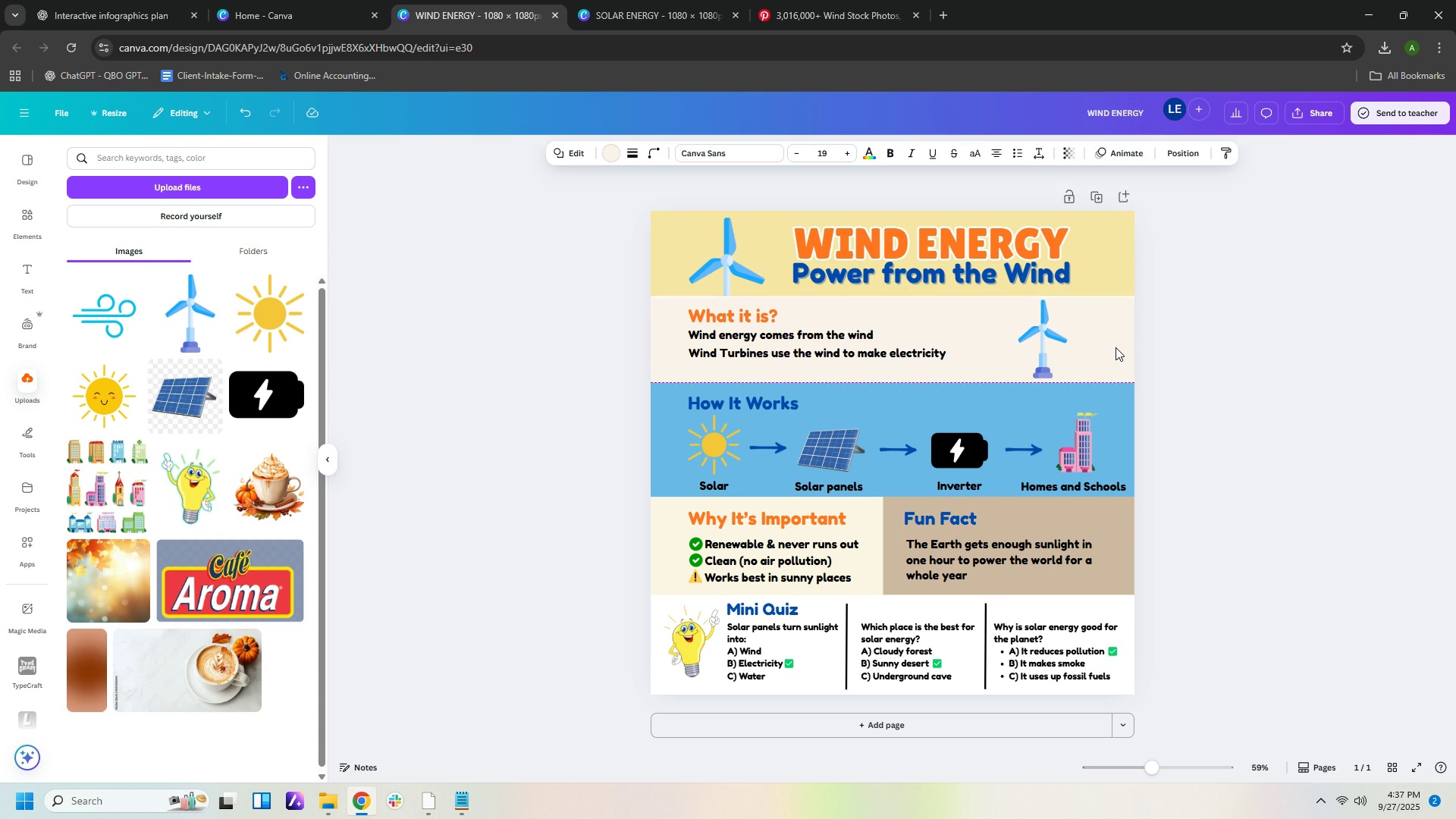 
key(ArrowUp)
 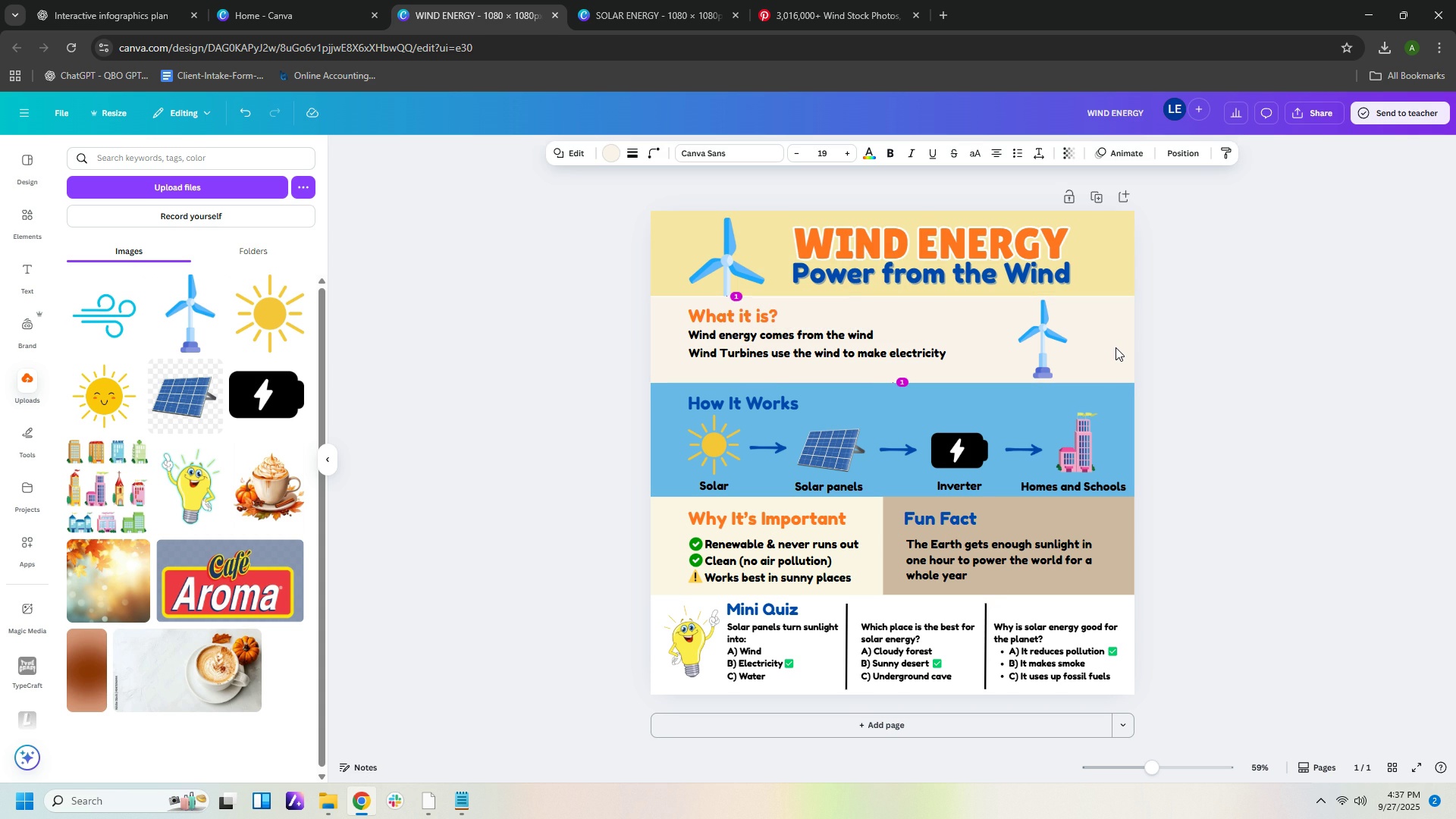 
key(ArrowUp)
 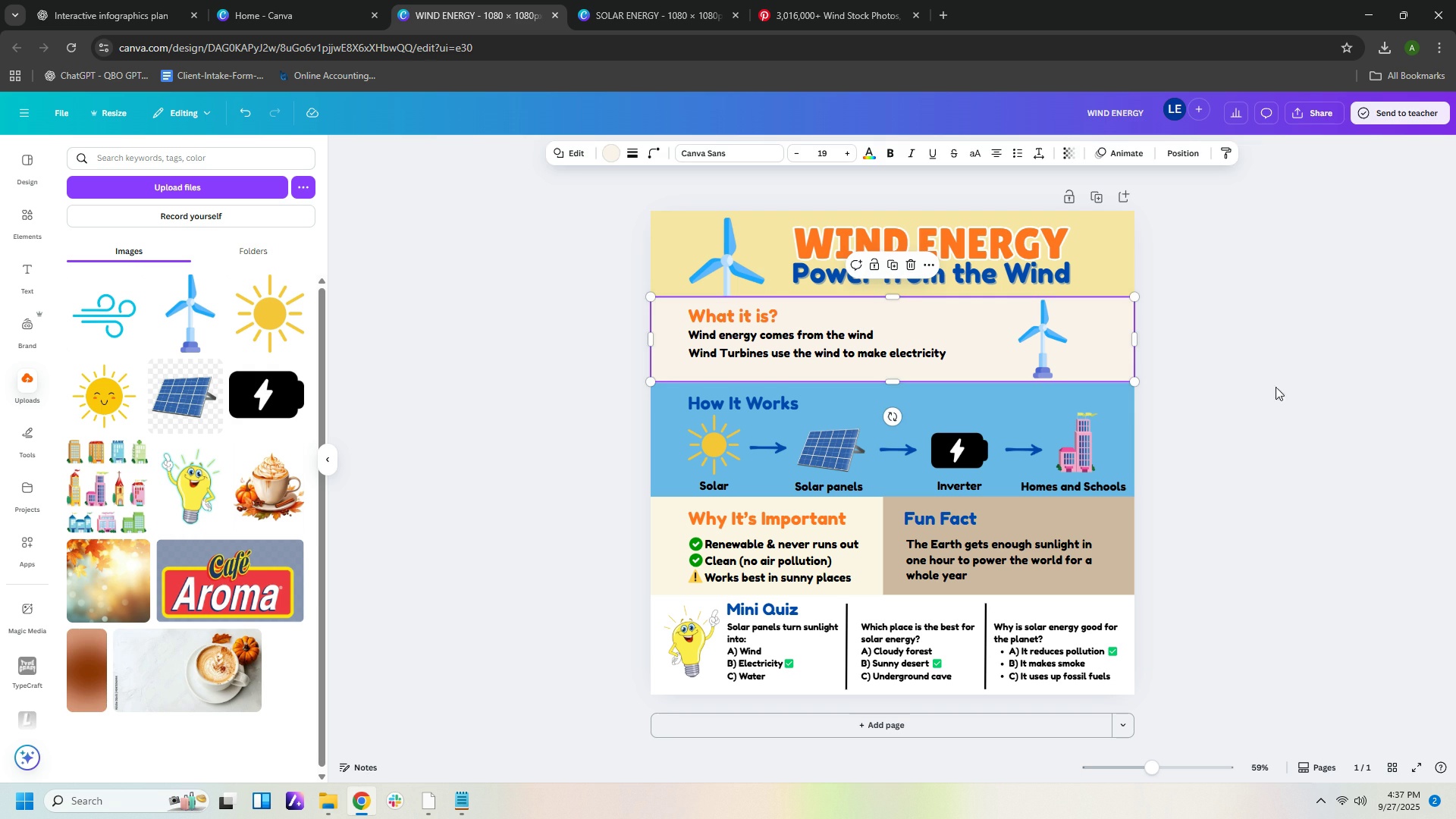 
left_click([1269, 391])
 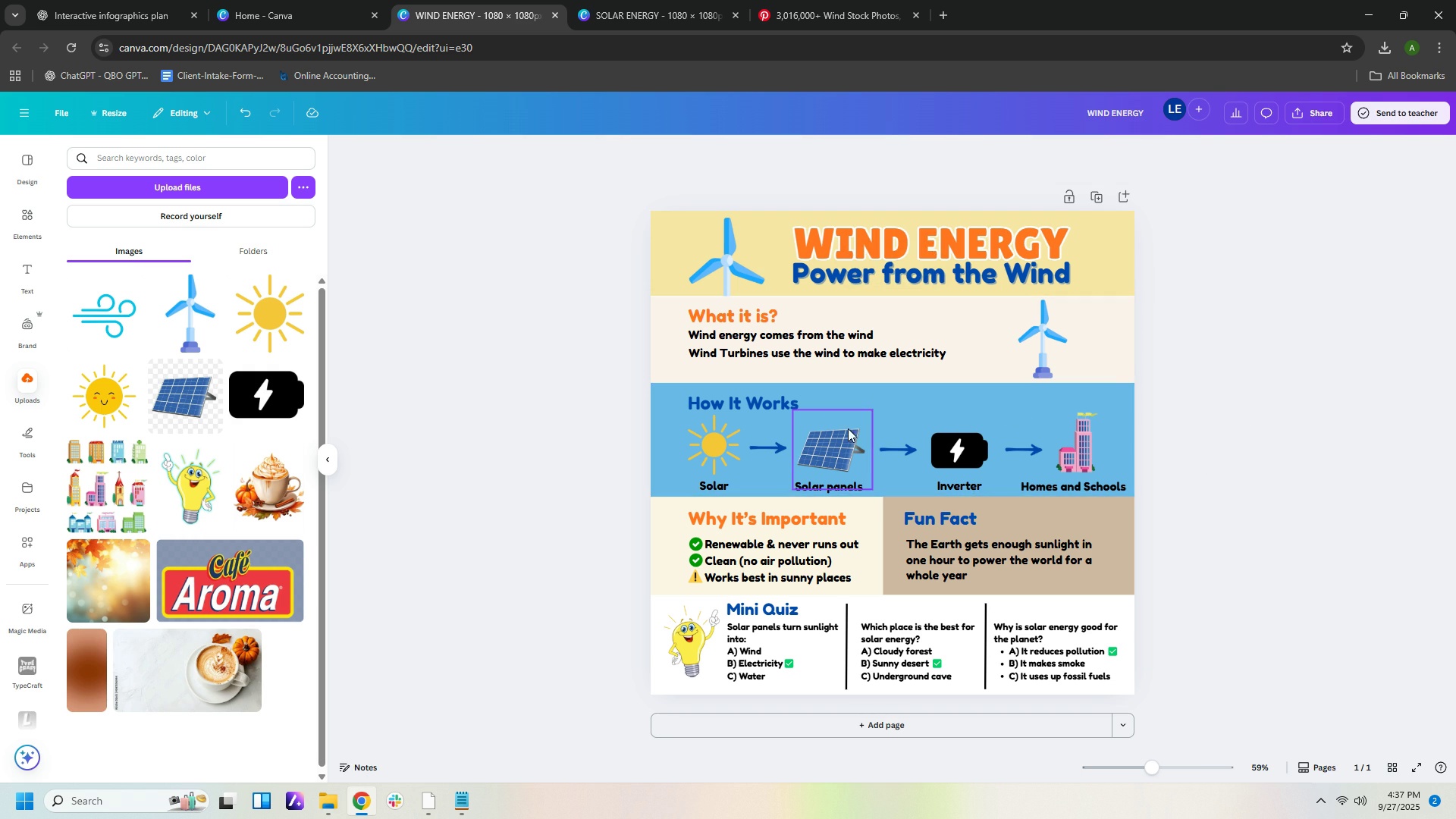 
wait(5.79)
 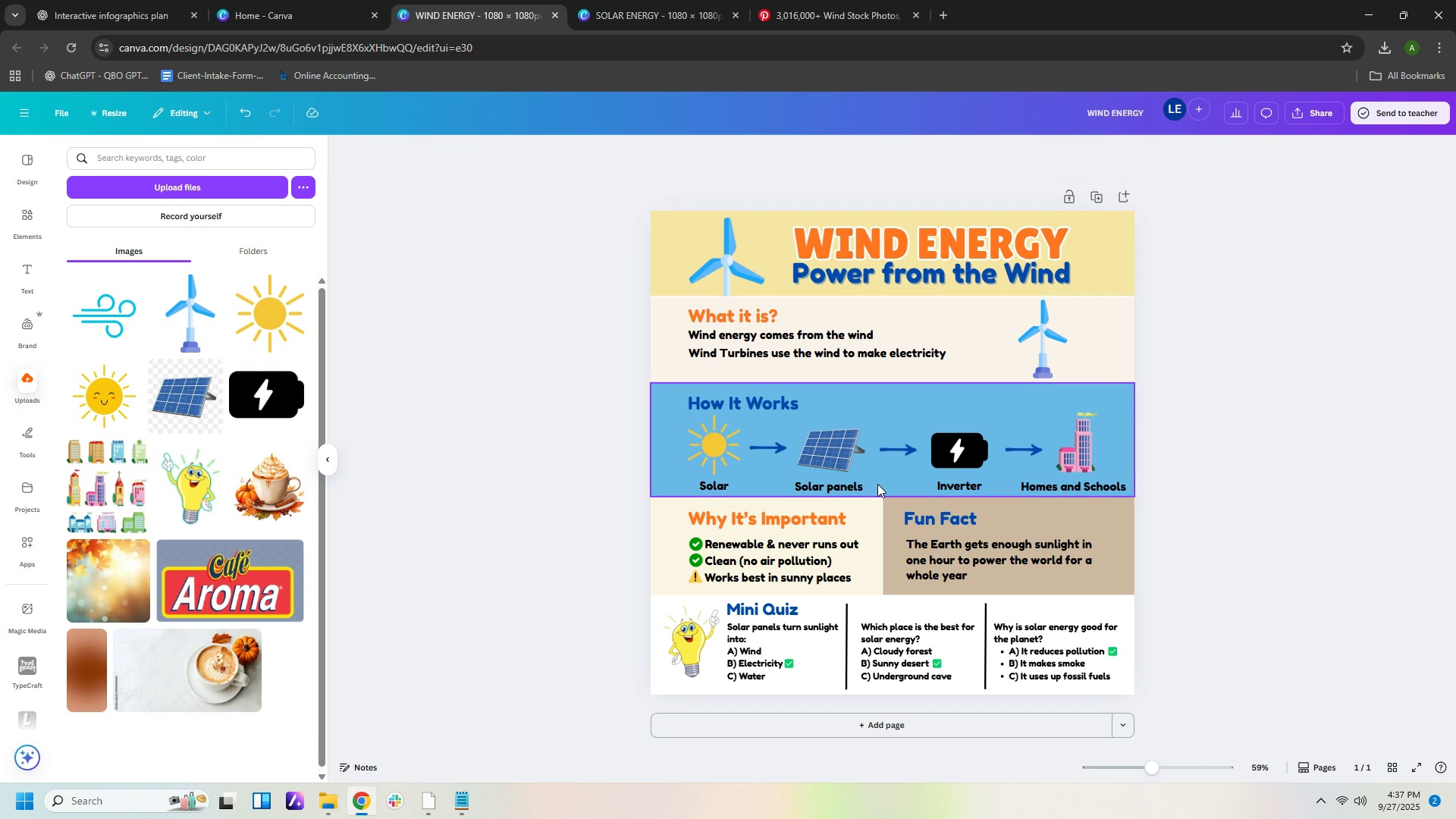 
left_click([100, 18])
 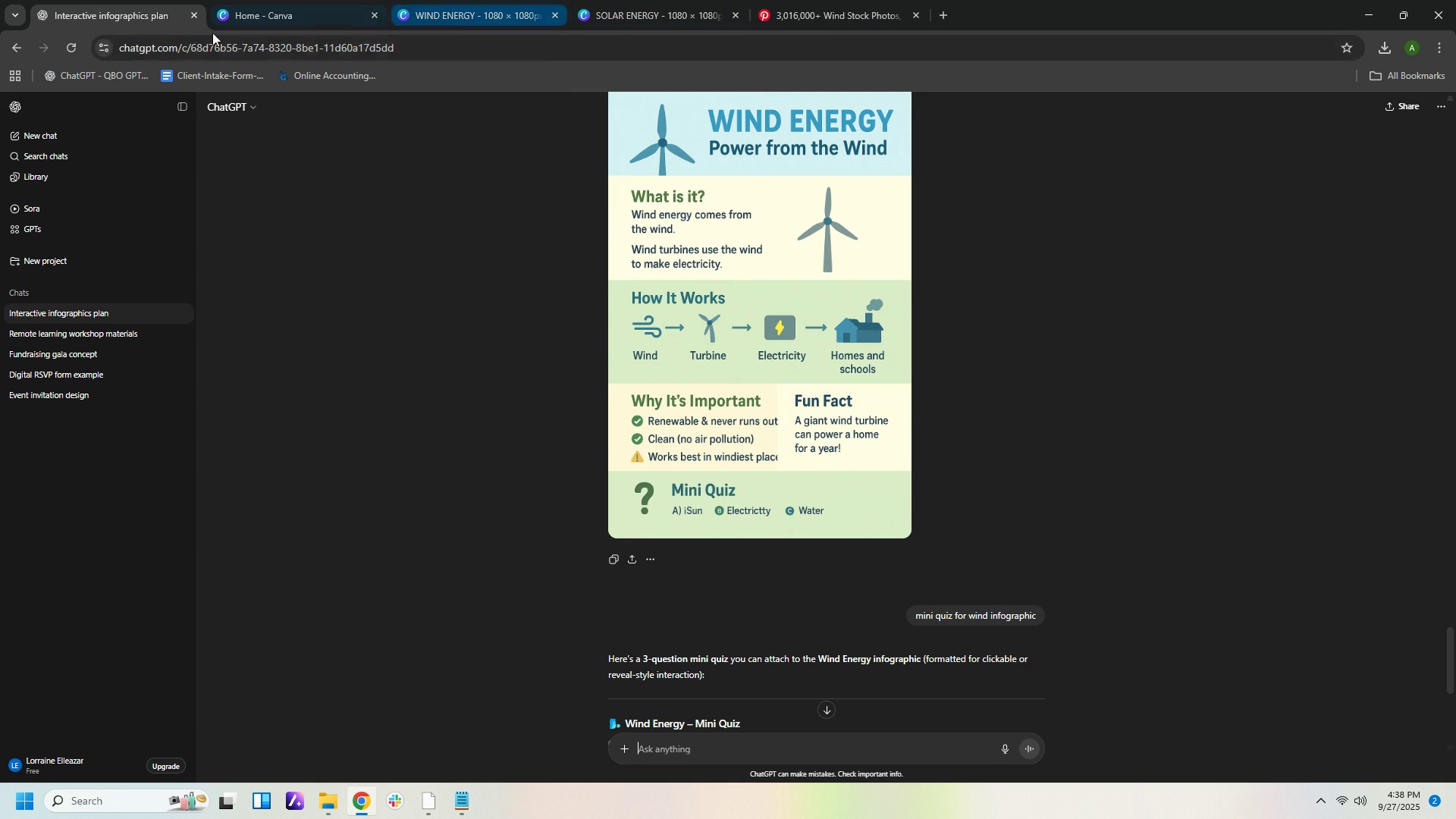 
wait(5.95)
 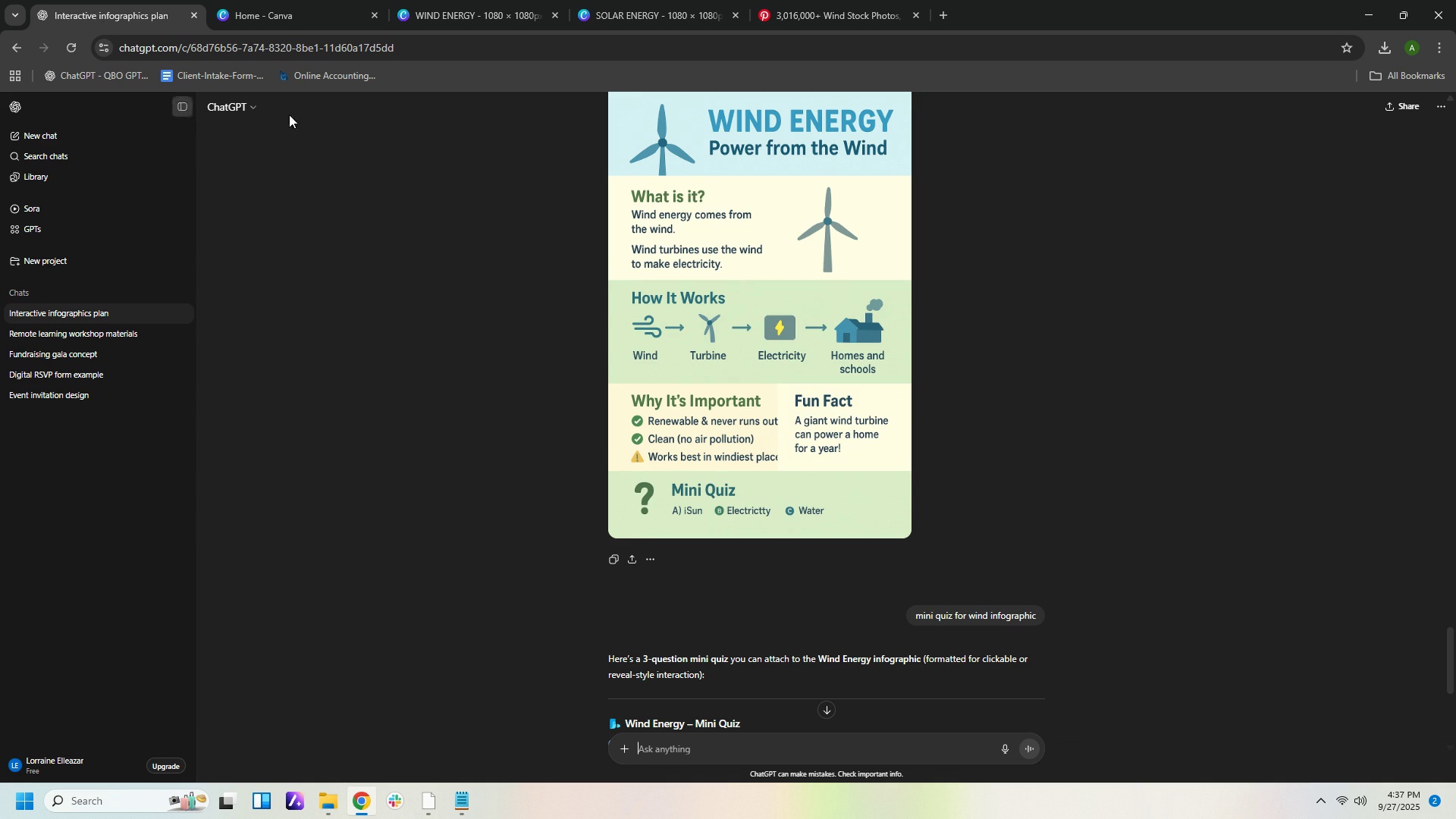 
left_click([535, 10])
 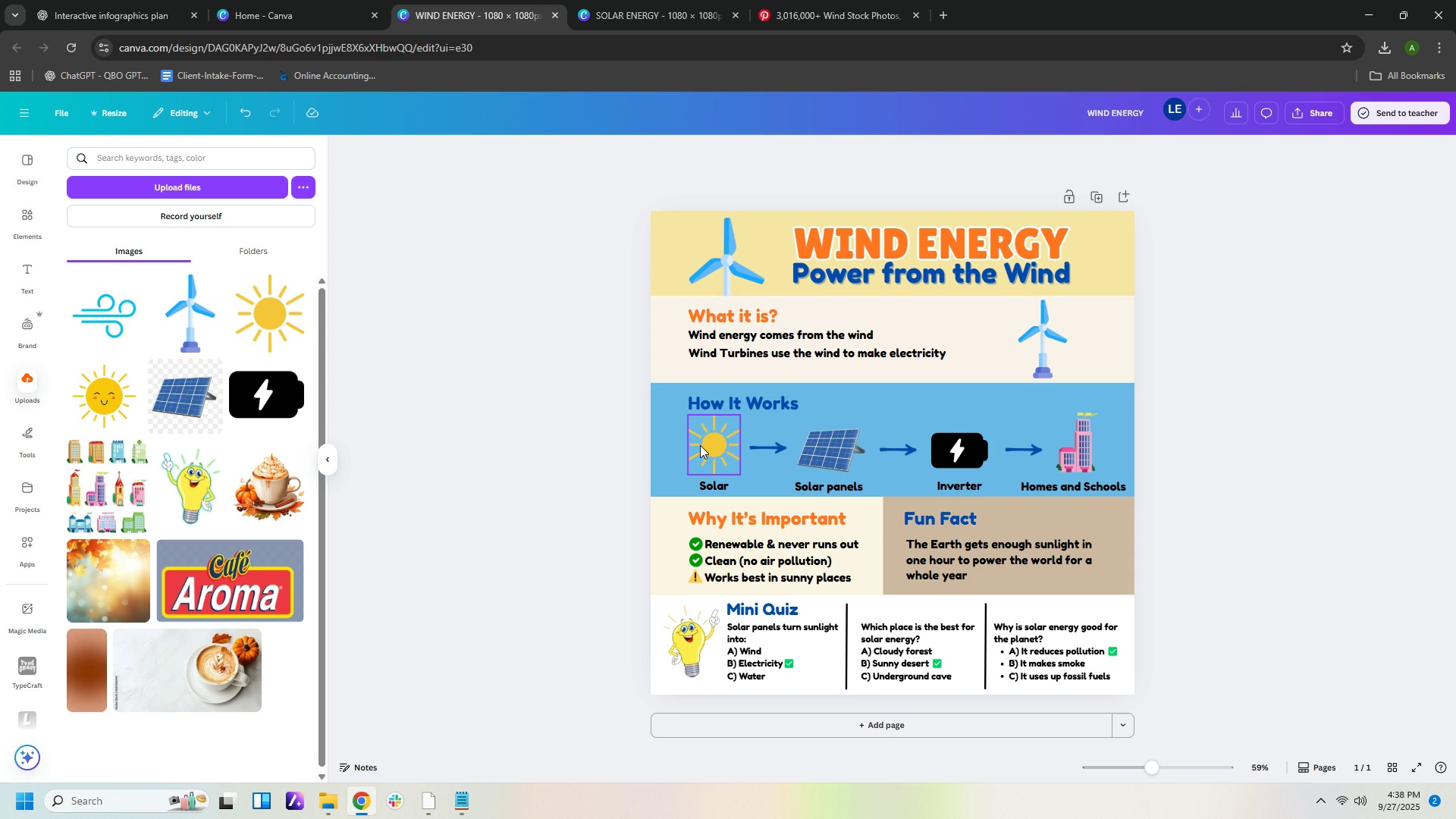 
left_click([700, 445])
 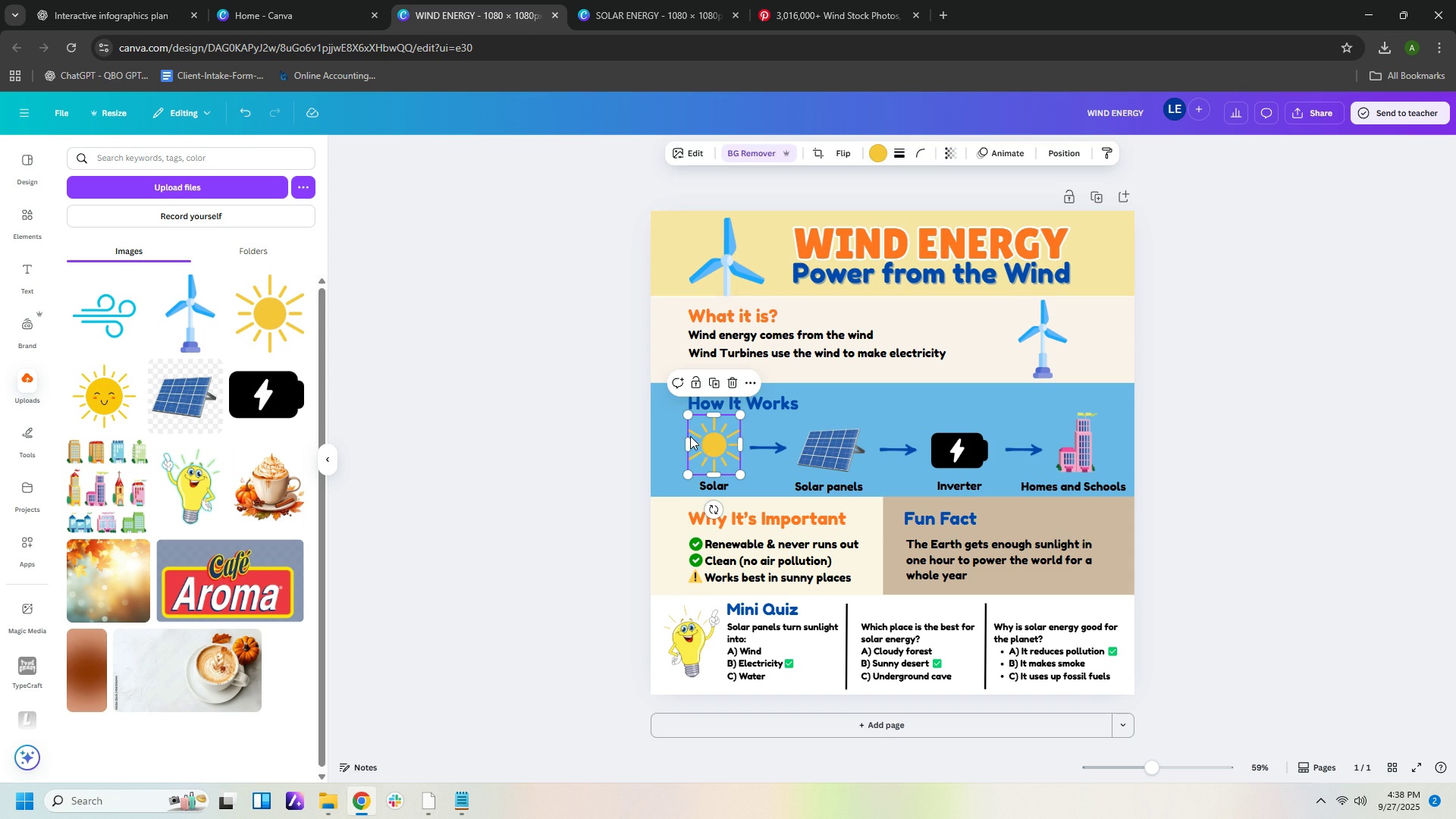 
key(Delete)
 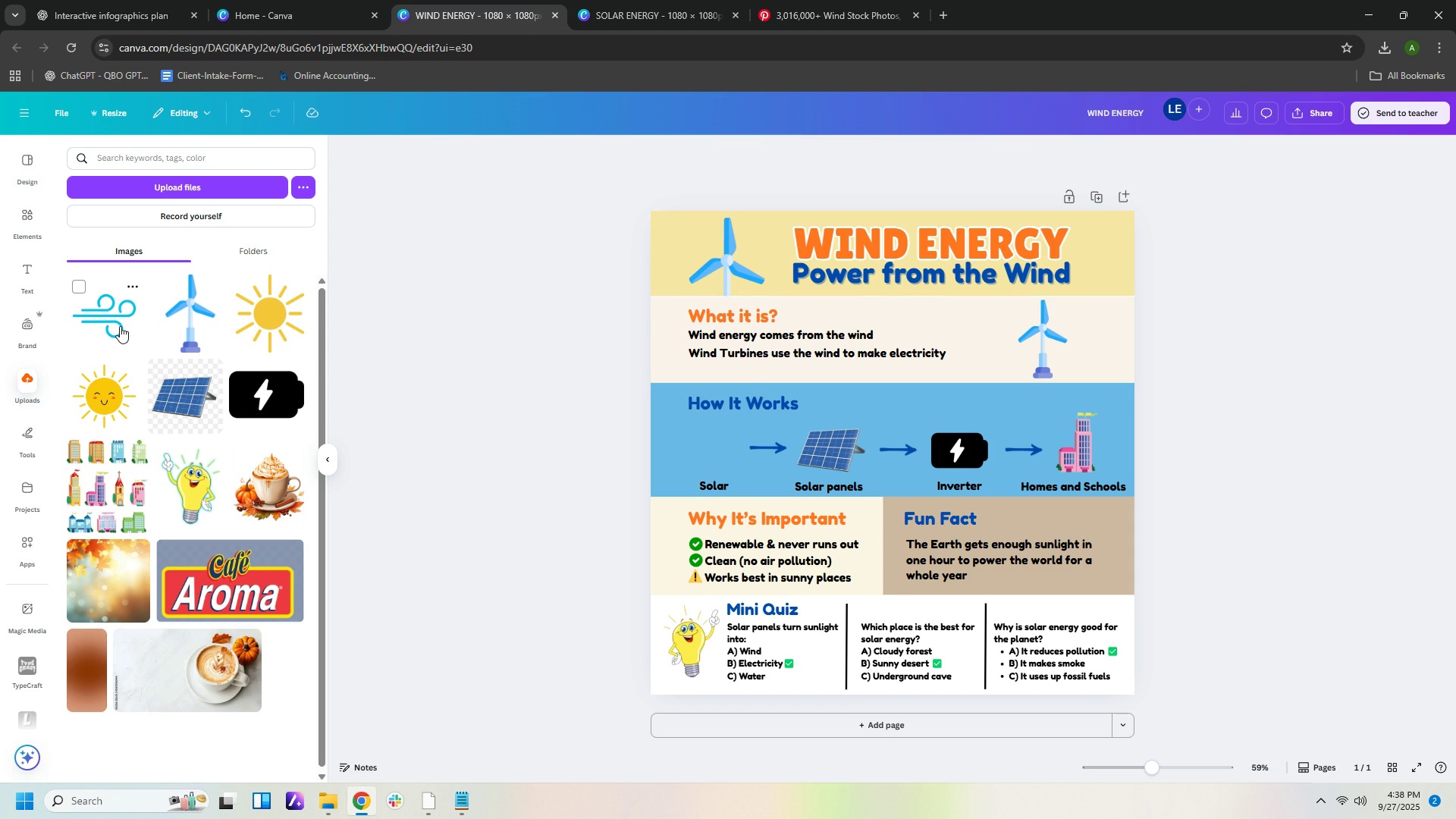 
left_click([119, 325])
 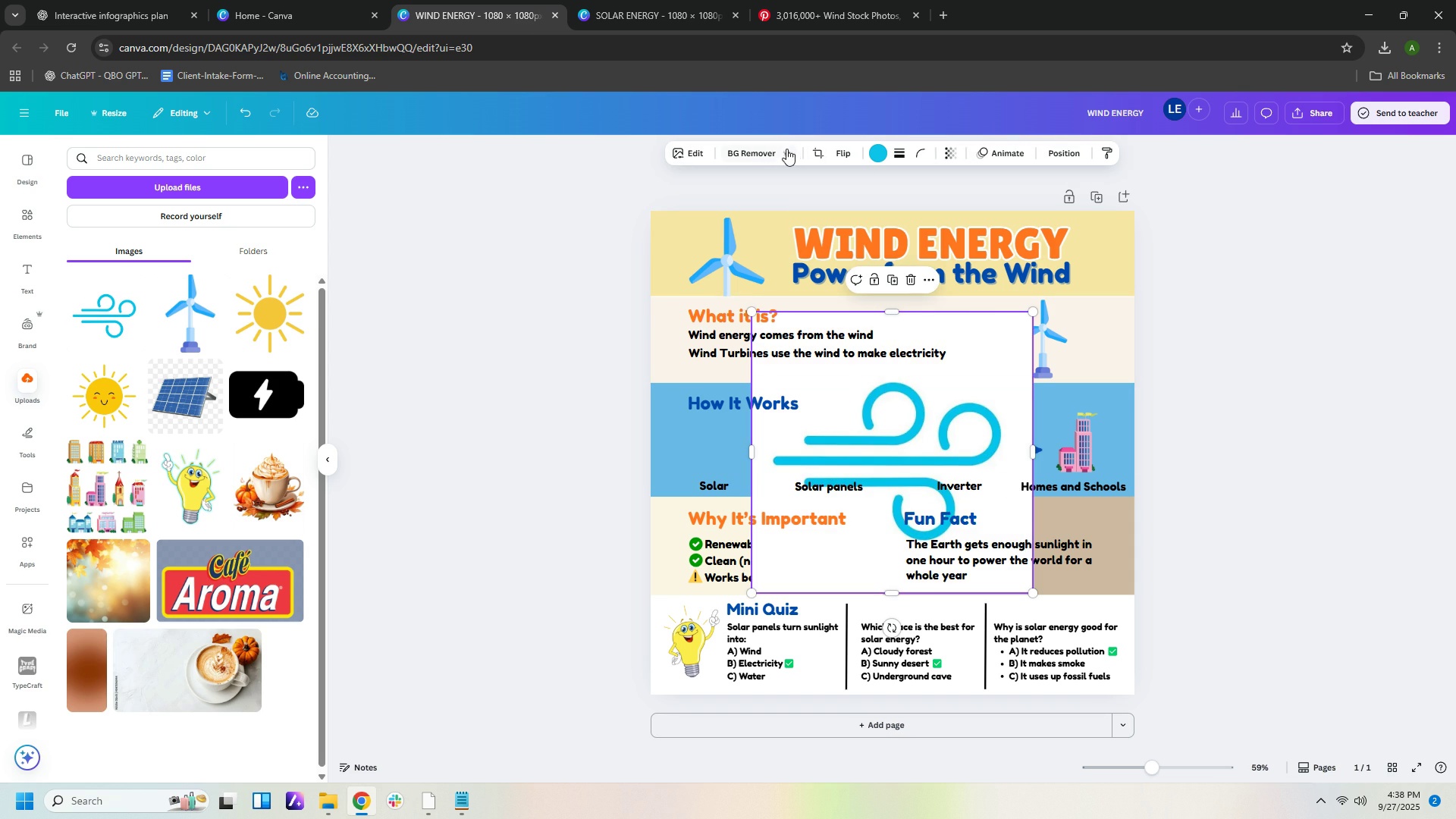 
left_click([762, 153])